 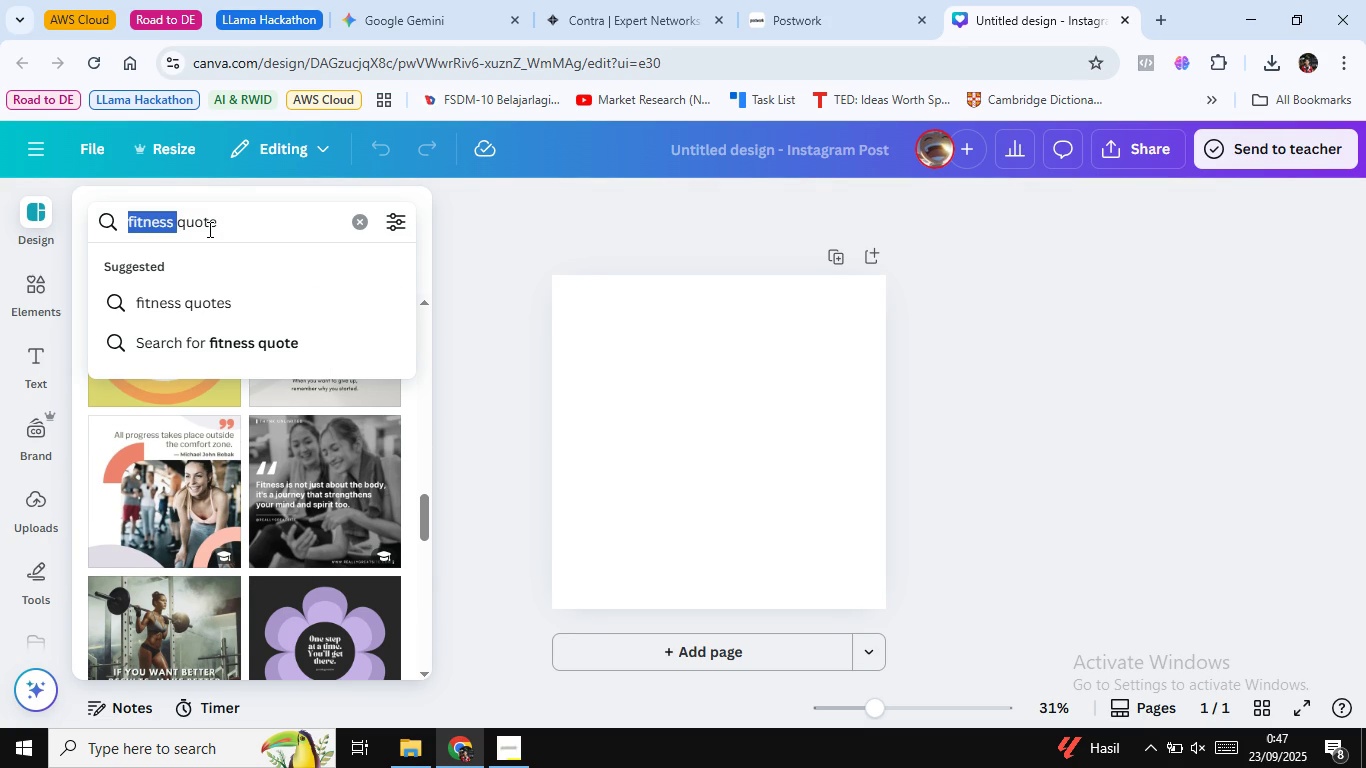 
key(Control+Shift+ShiftLeft)
 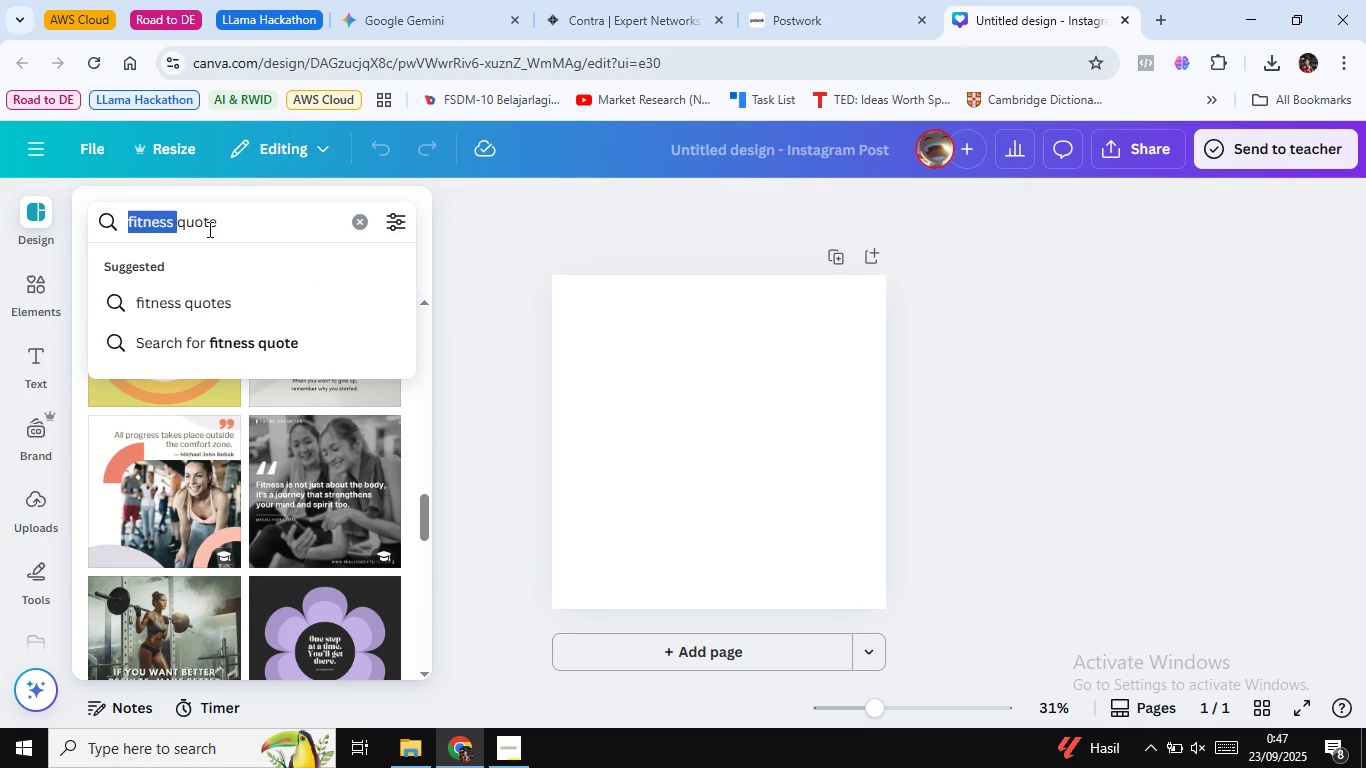 
key(Control+Shift+ArrowLeft)
 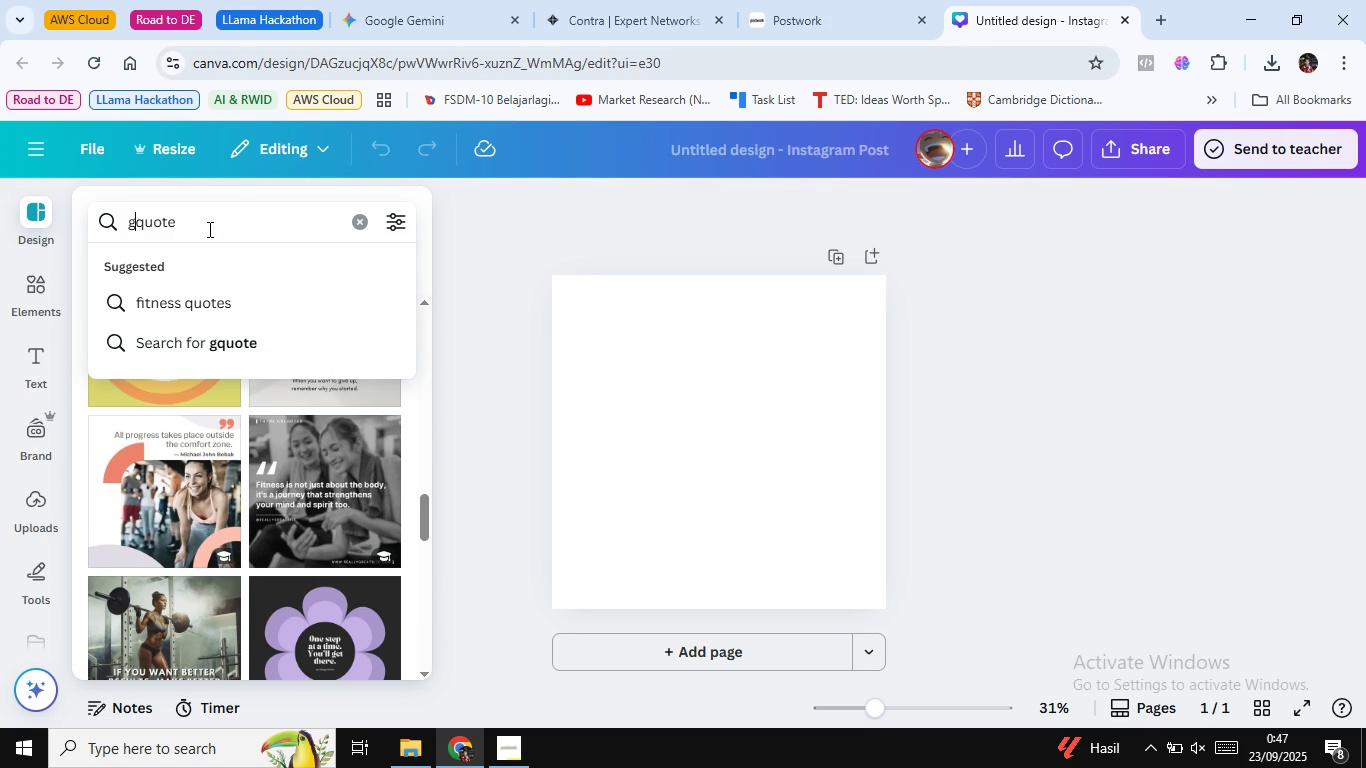 
type(gym )
 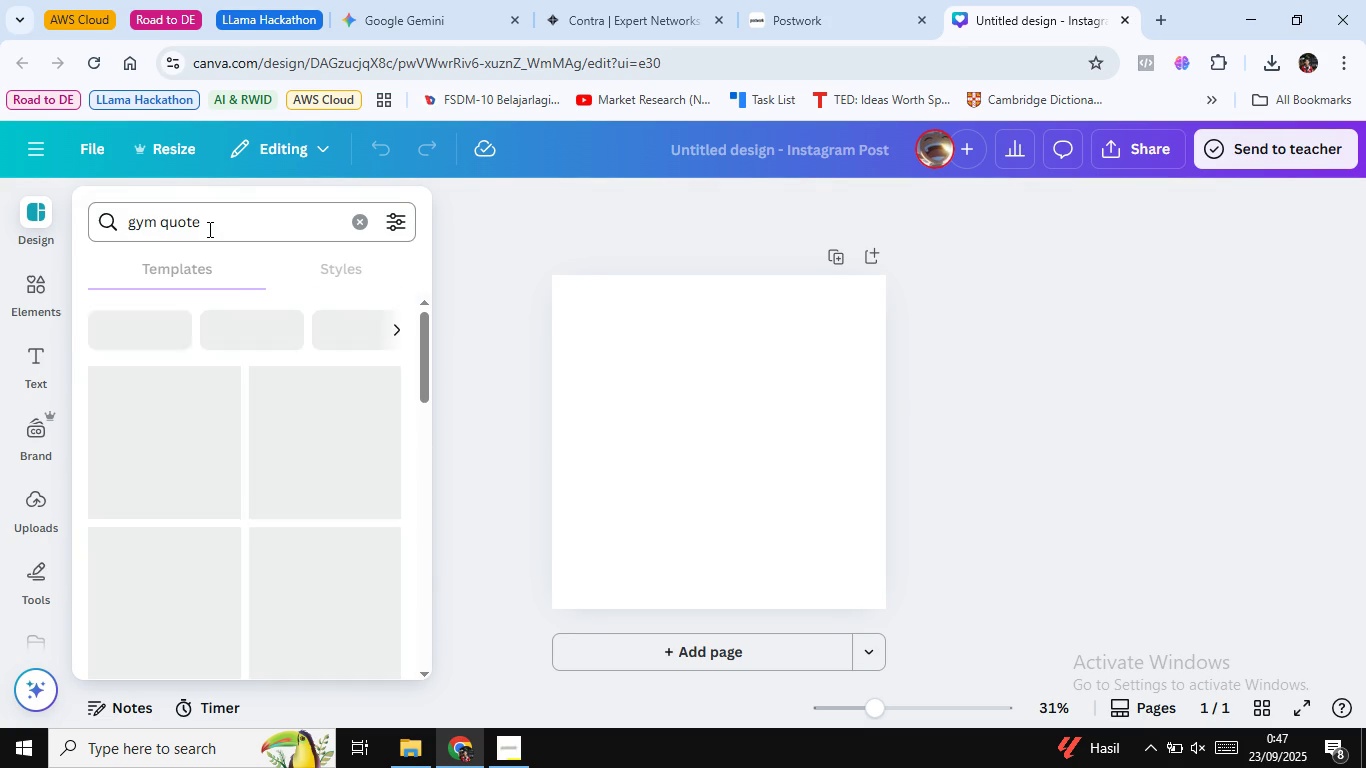 
key(Enter)
 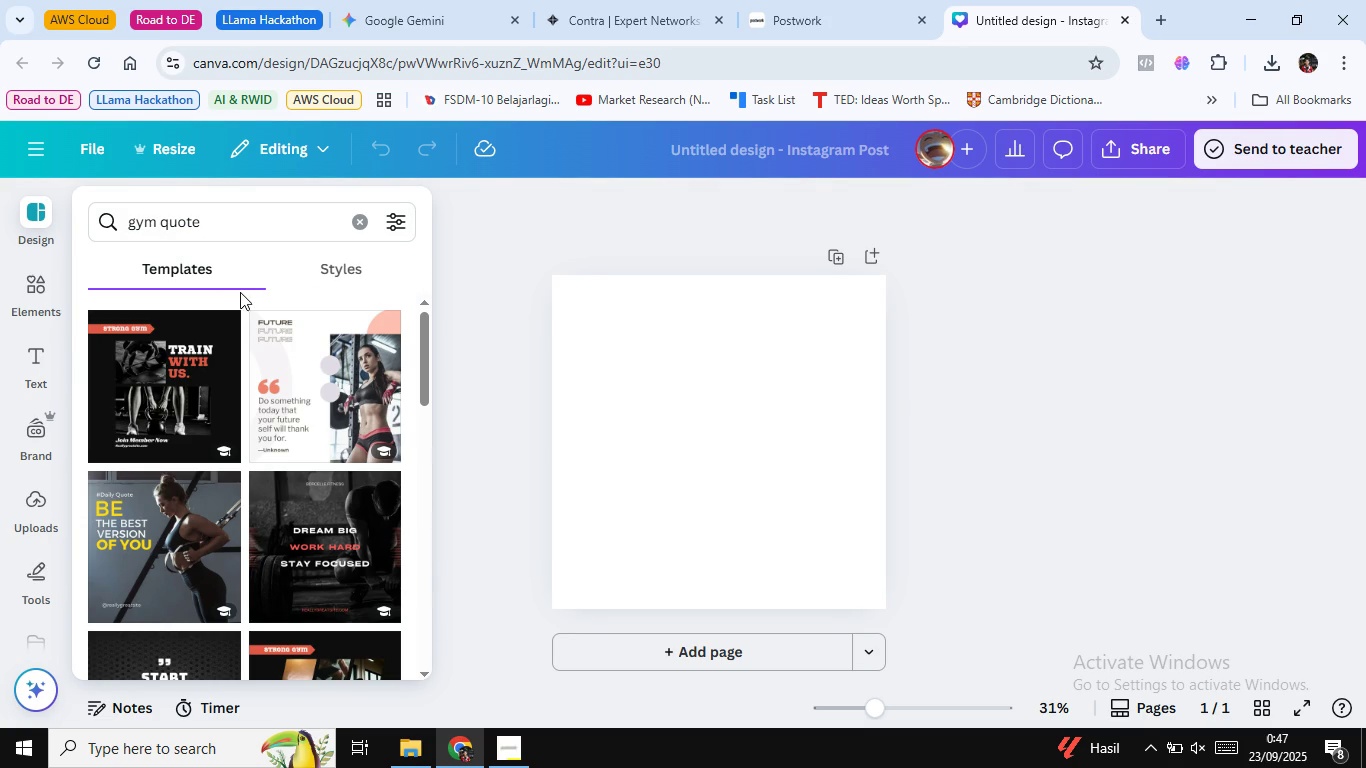 
mouse_move([255, 456])
 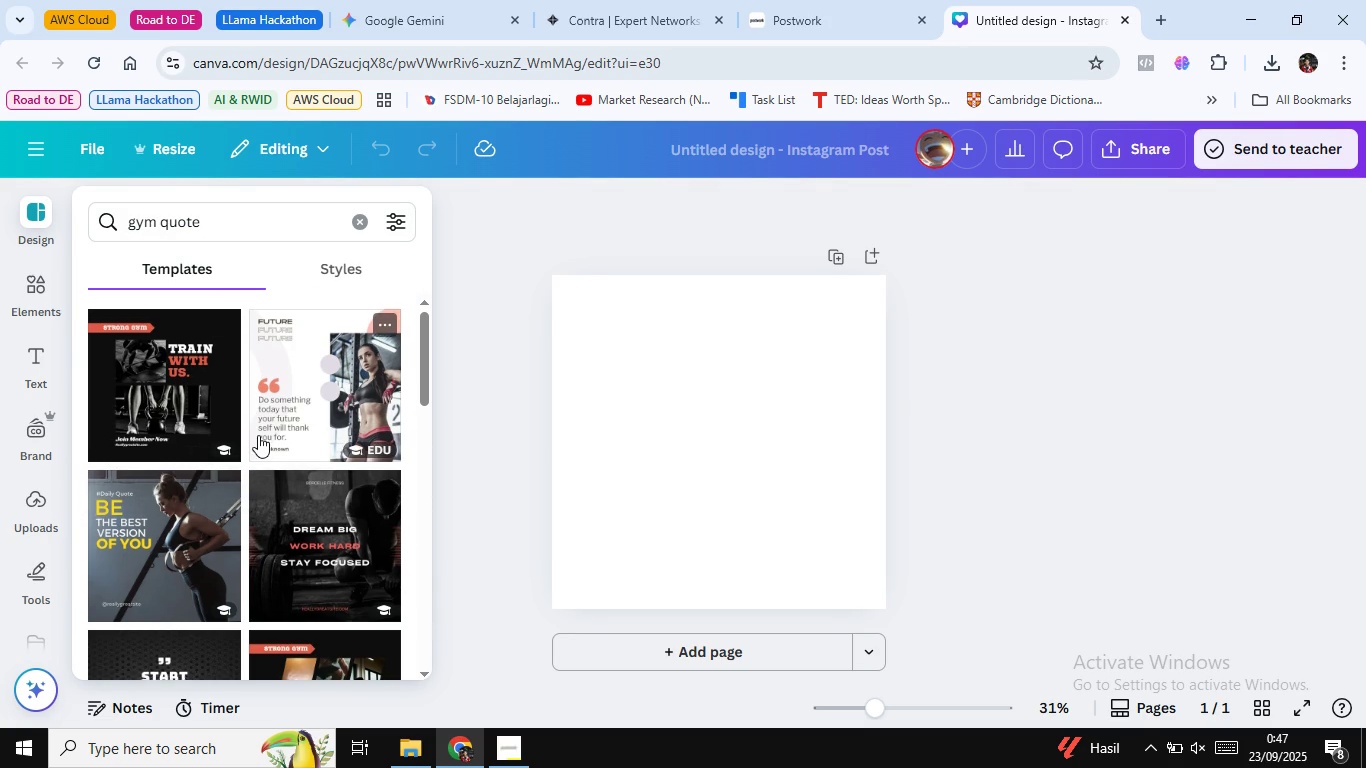 
scroll: coordinate [223, 435], scroll_direction: down, amount: 8.0
 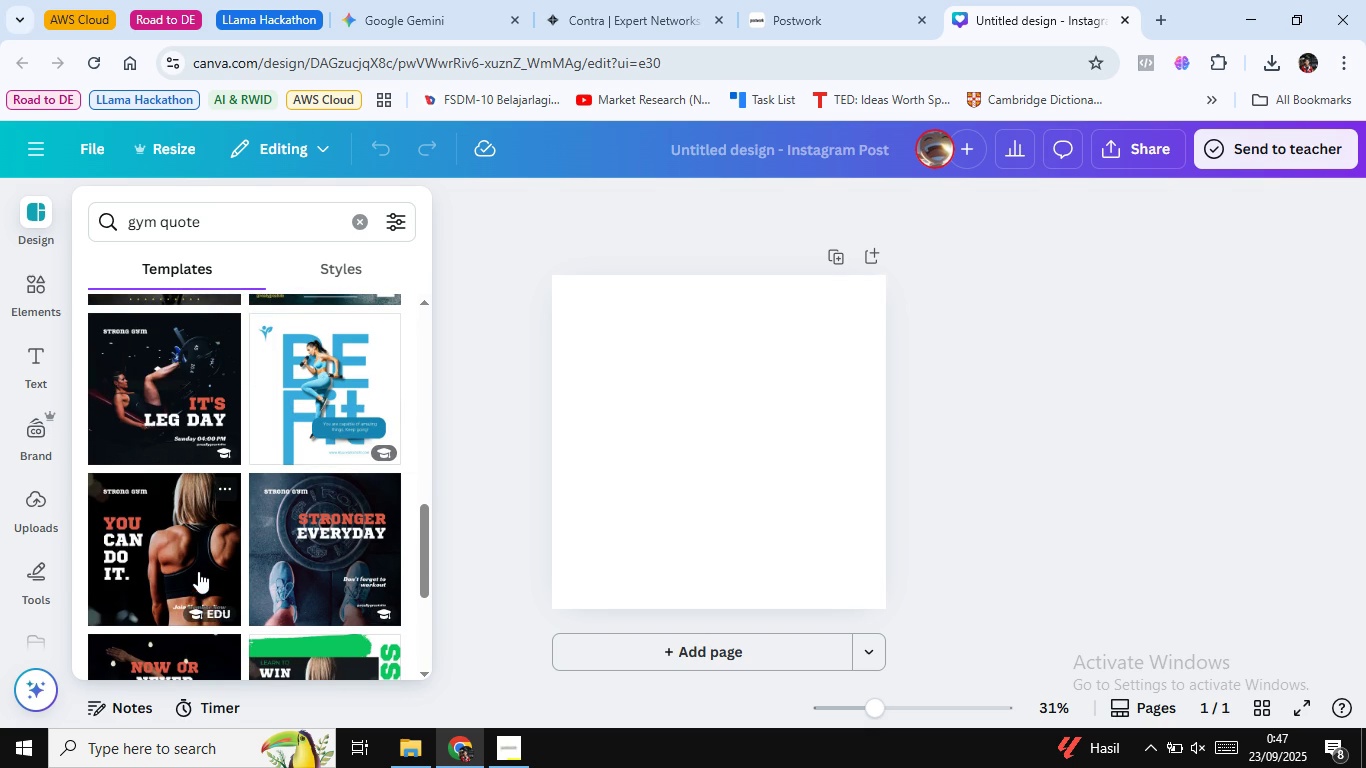 
mouse_move([190, 384])